 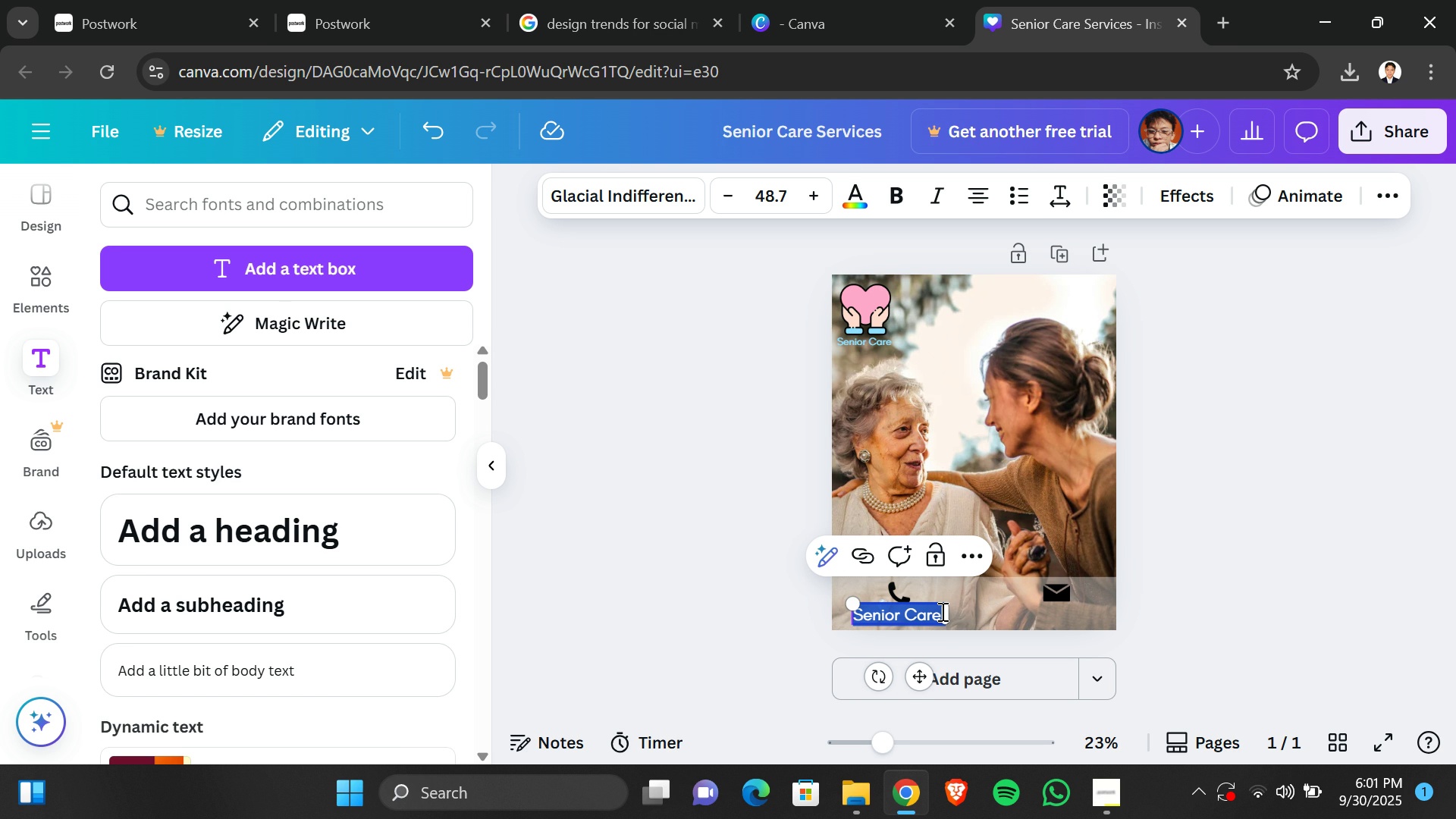 
left_click([677, 0])
 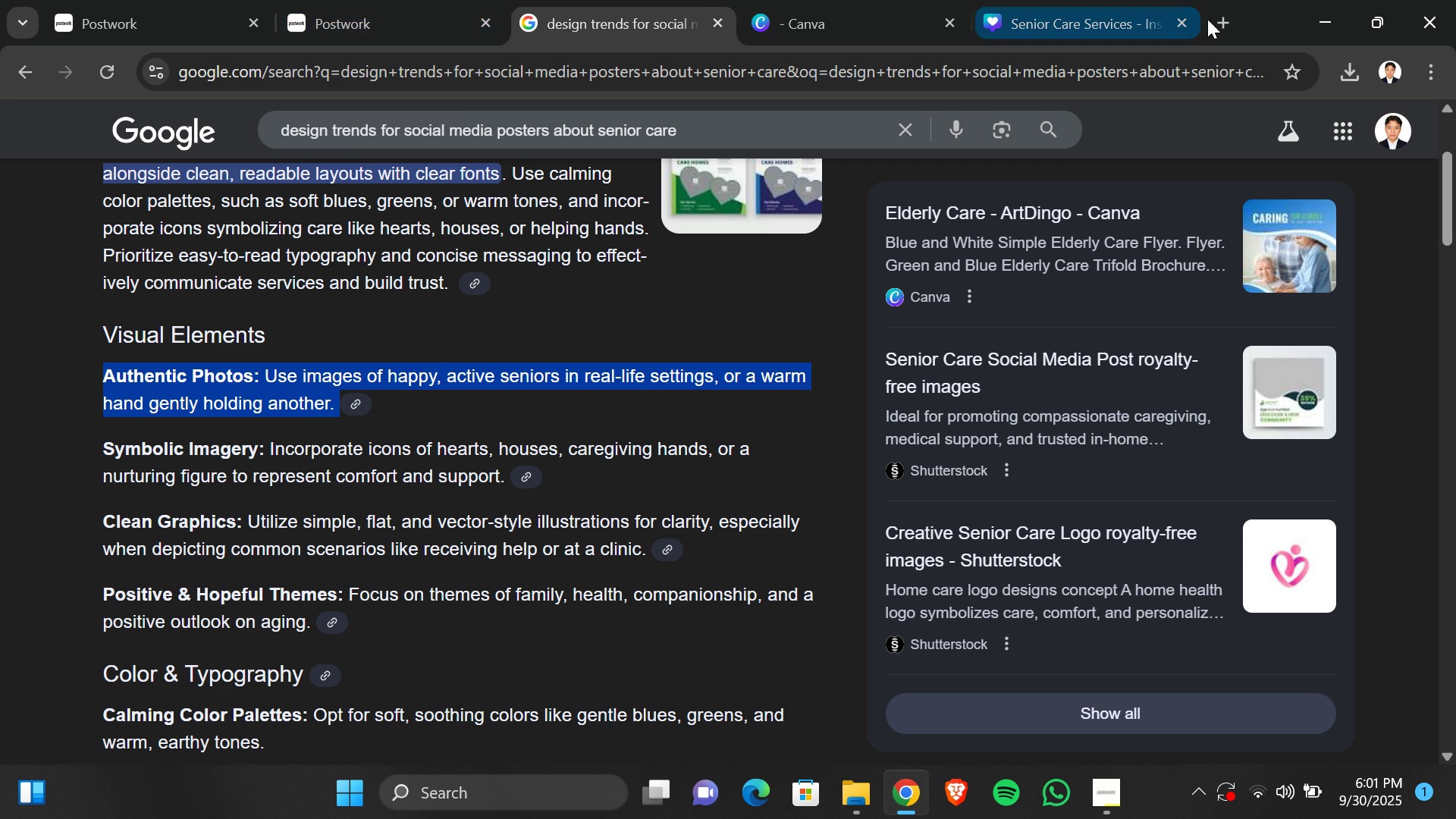 
left_click([1219, 20])
 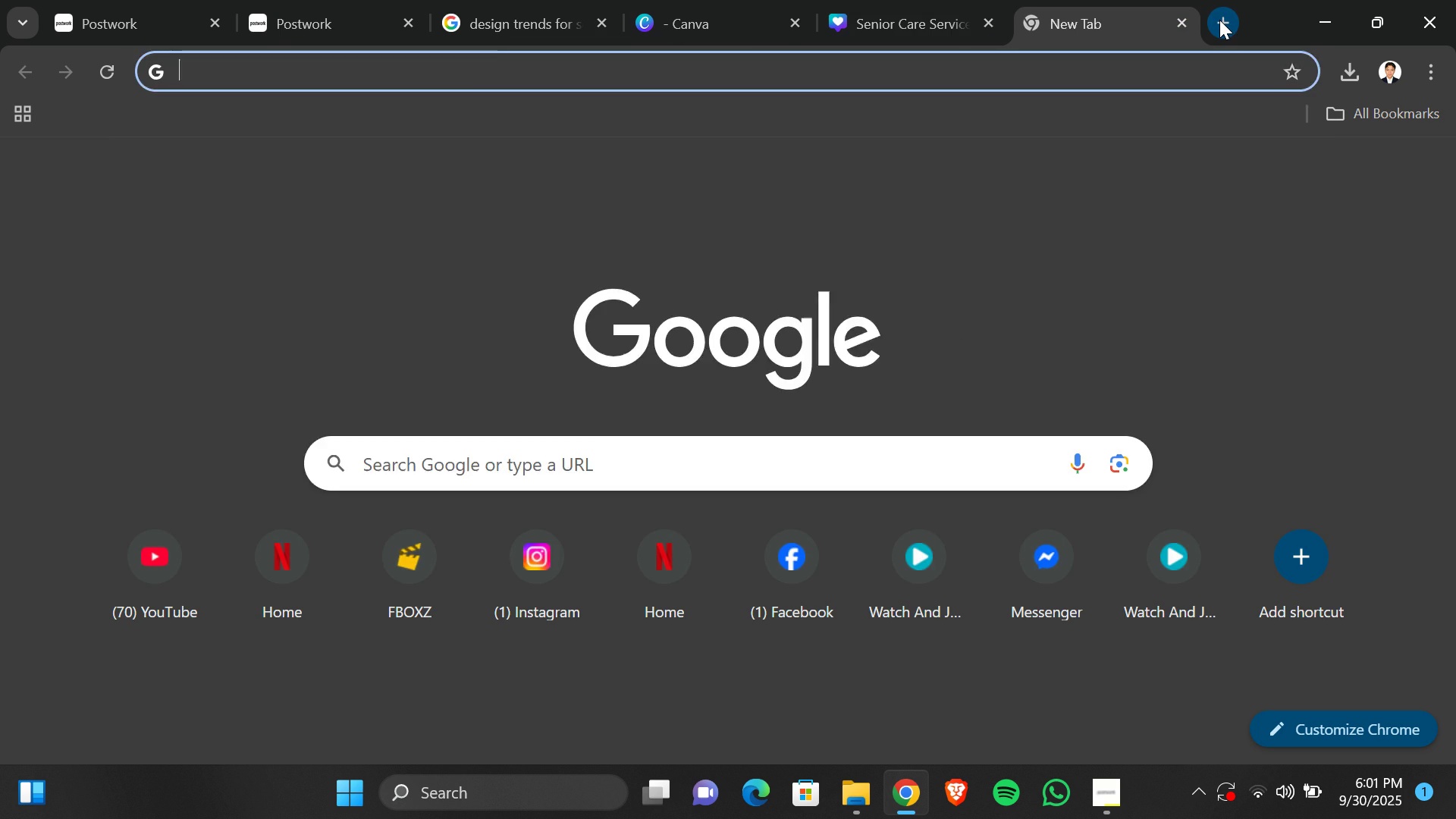 
type(genra)
key(Backspace)
key(Backspace)
type(eral number)
key(Backspace)
key(Backspace)
key(Backspace)
key(Backspace)
key(Backspace)
key(Backspace)
type(phone number)
 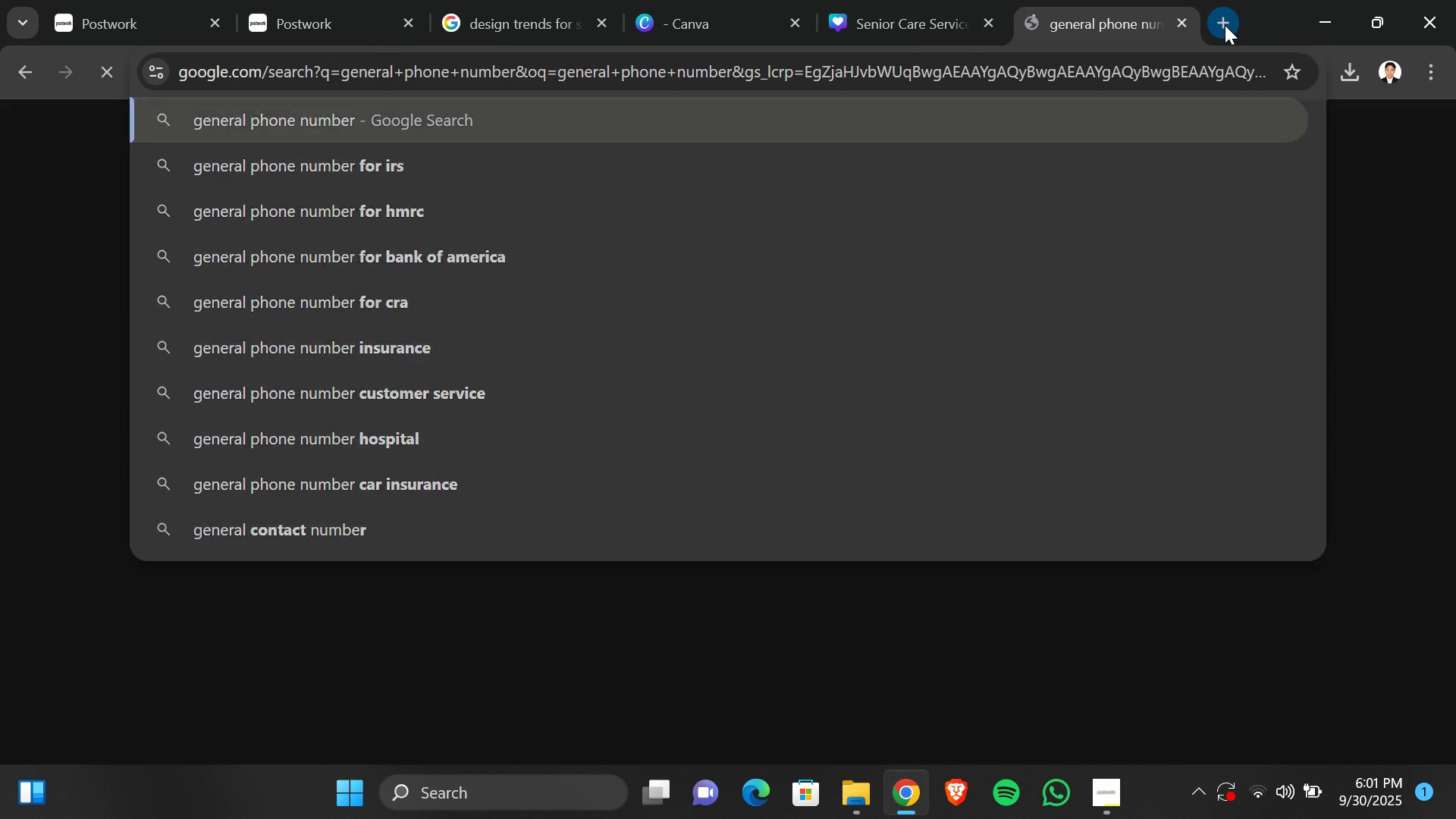 
key(Enter)
 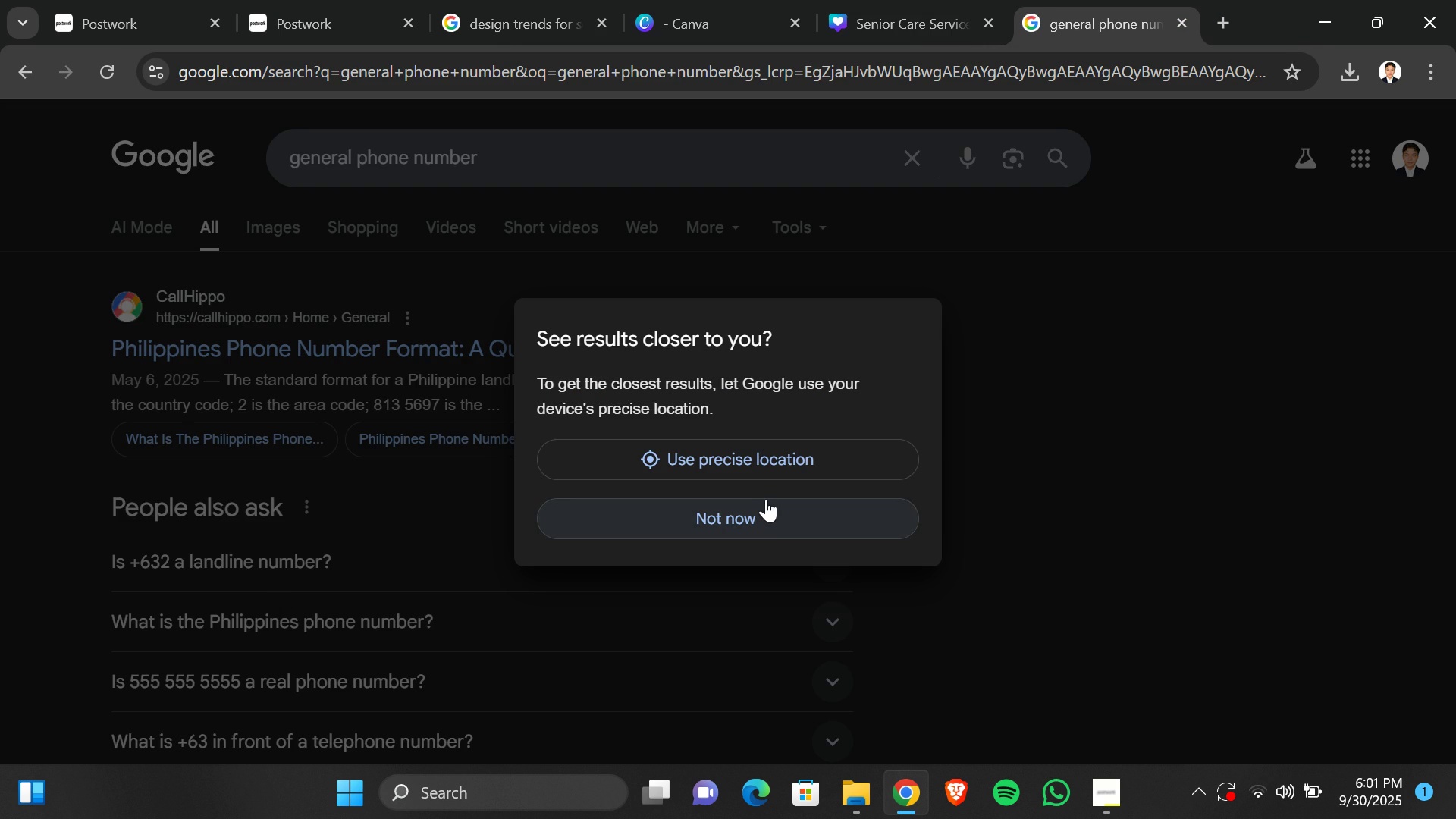 
left_click([767, 506])
 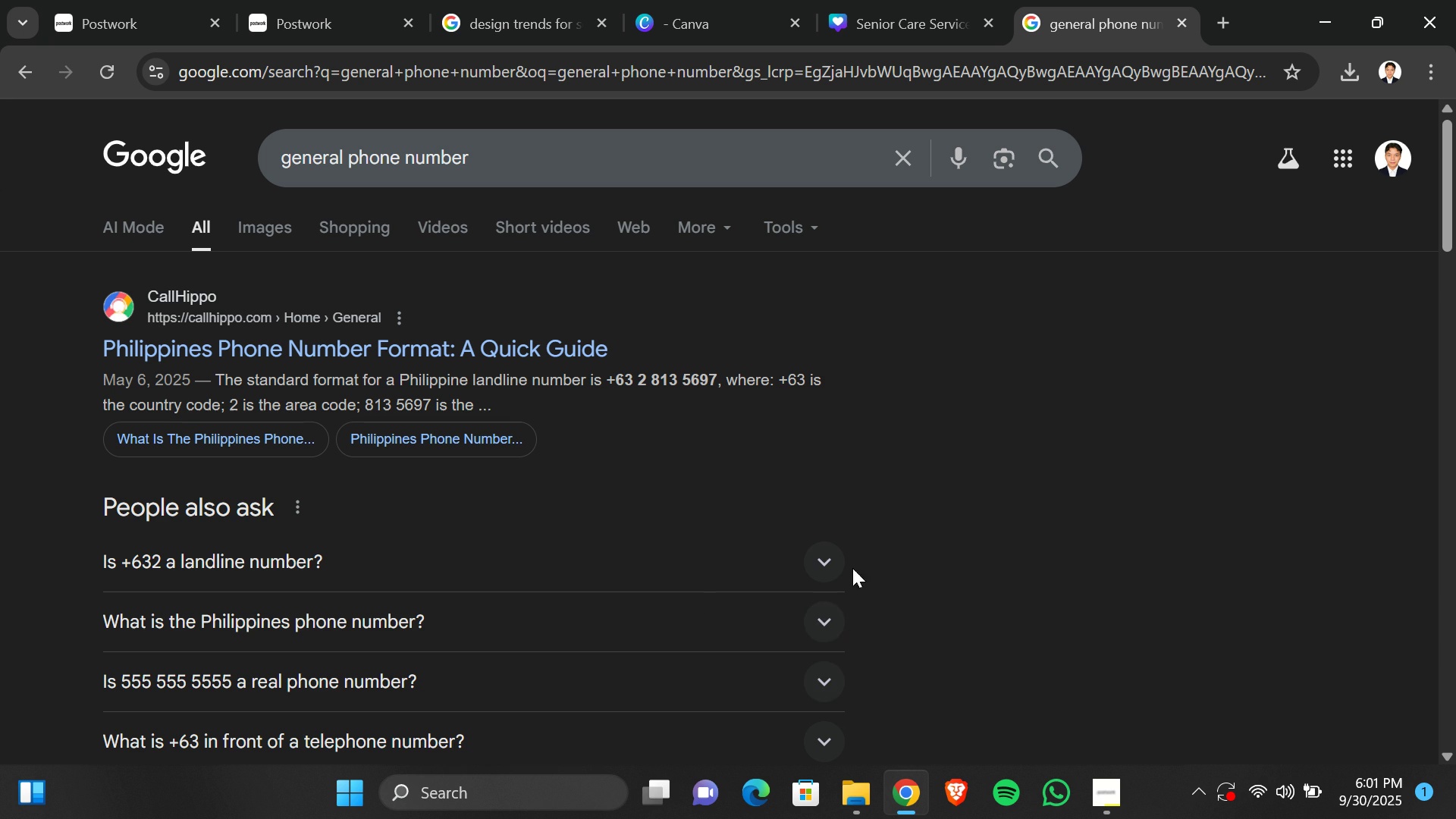 
left_click([841, 561])
 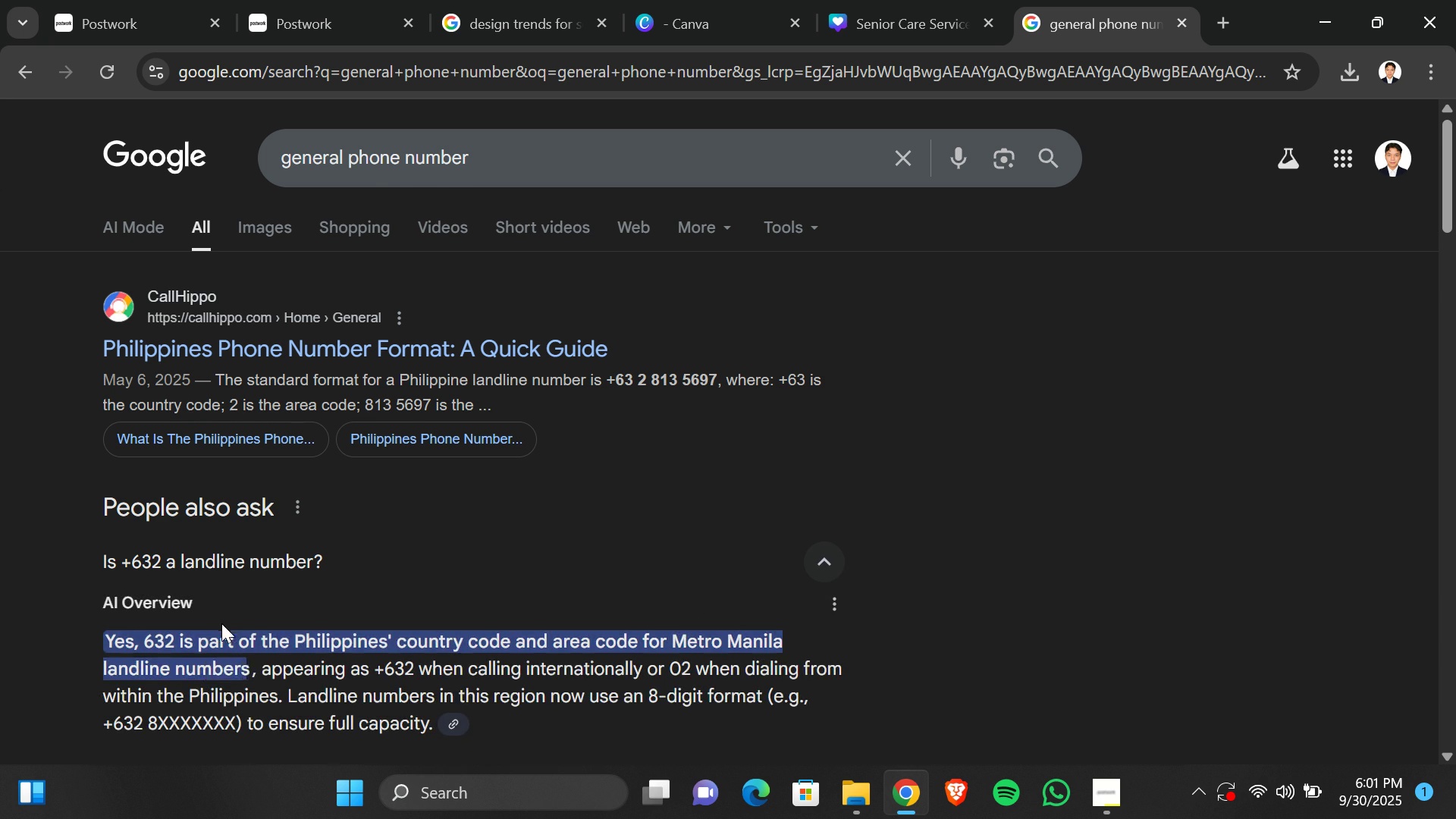 
scroll: coordinate [246, 648], scroll_direction: down, amount: 2.0